 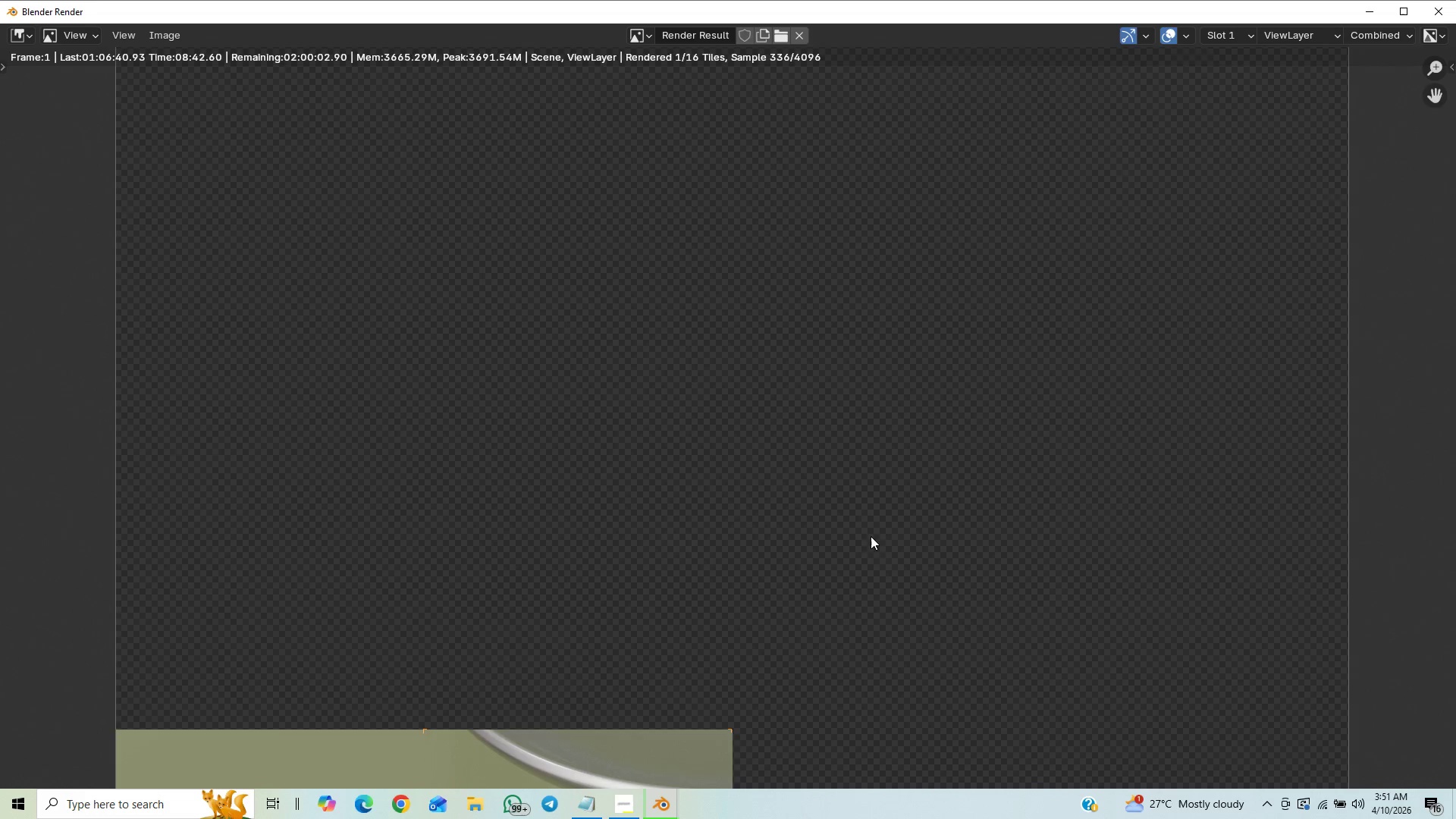 
scroll: coordinate [849, 488], scroll_direction: down, amount: 2.0
 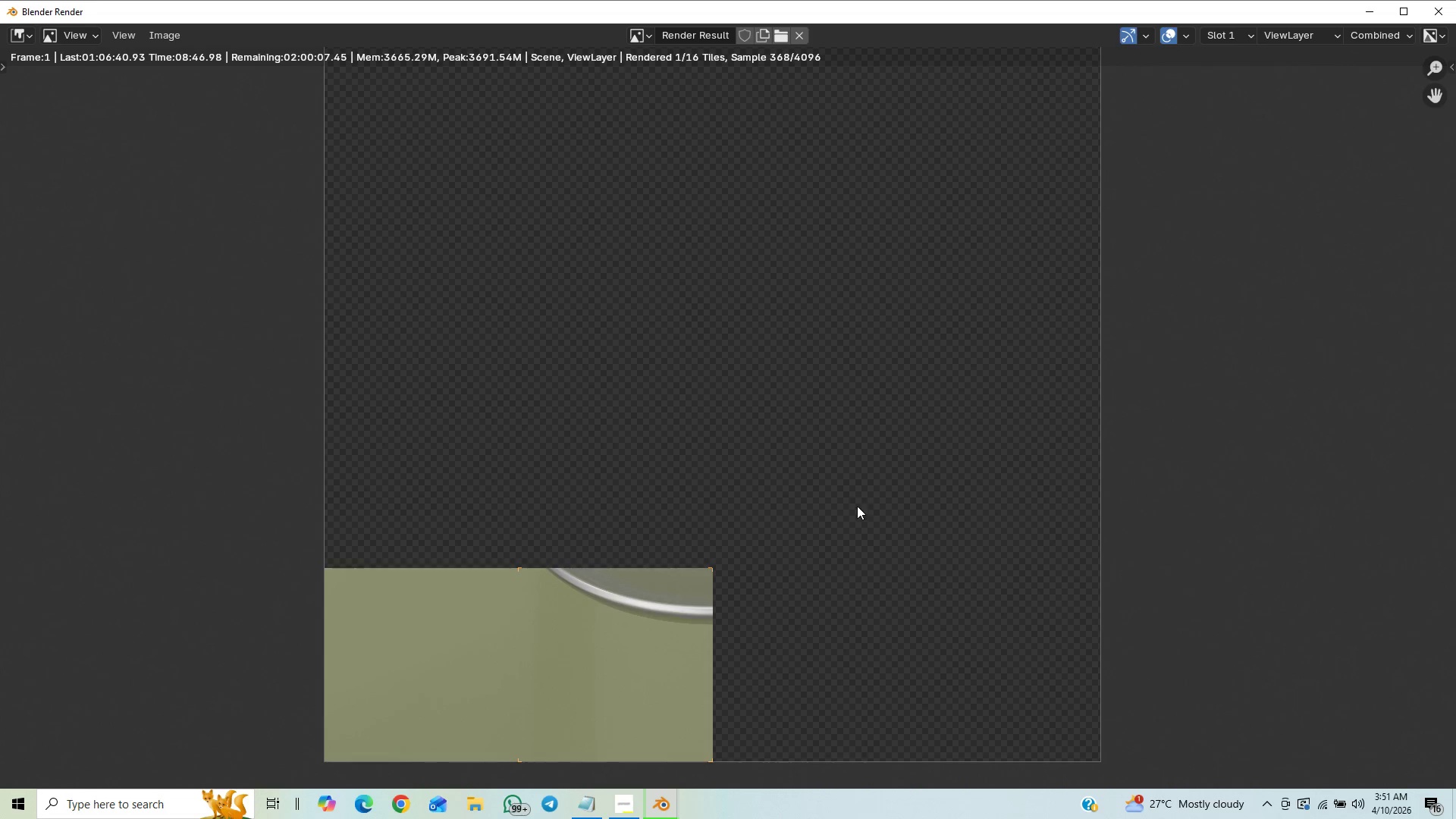 
scroll: coordinate [868, 523], scroll_direction: up, amount: 1.0
 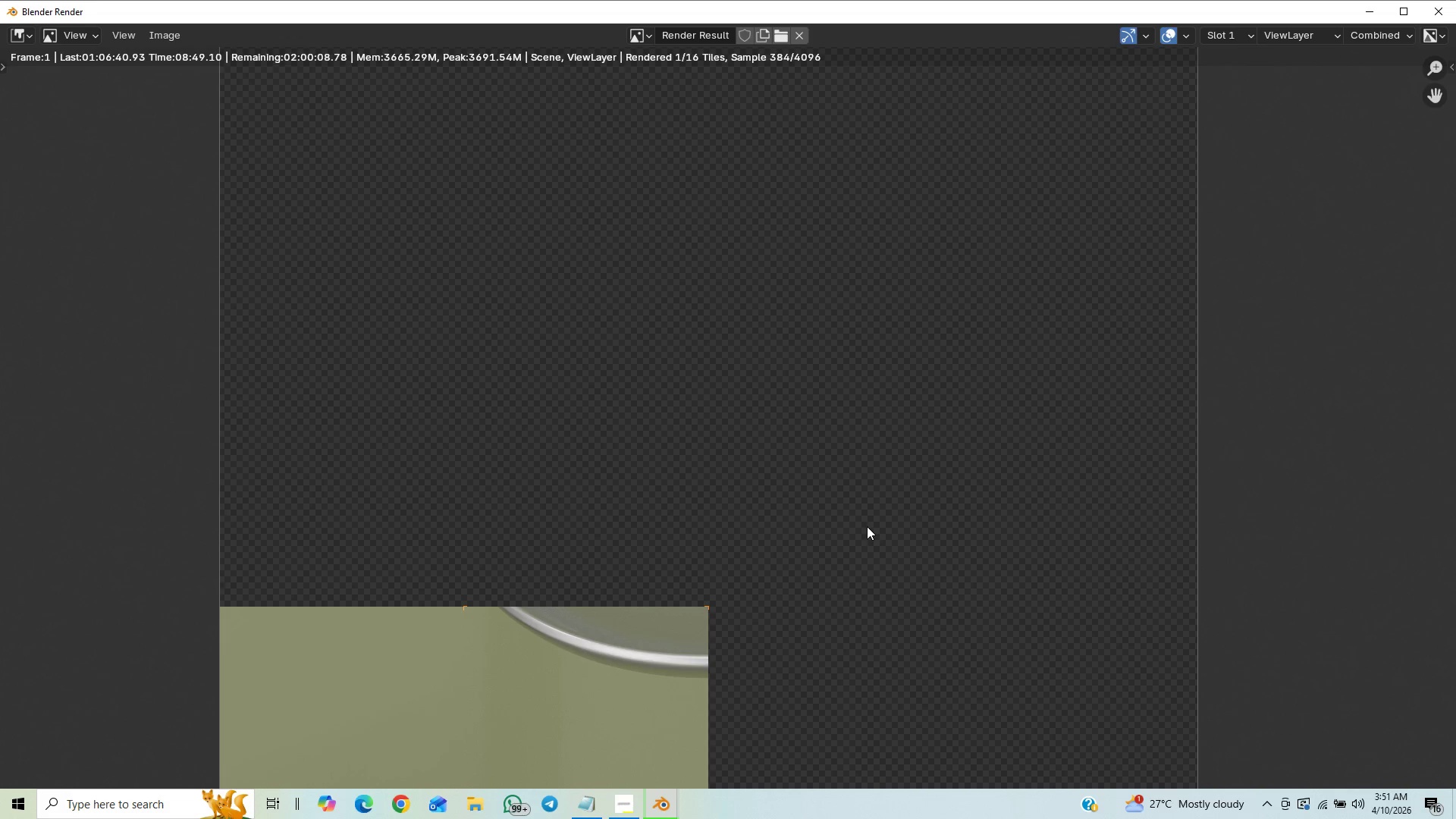 
scroll: coordinate [867, 526], scroll_direction: down, amount: 1.0
 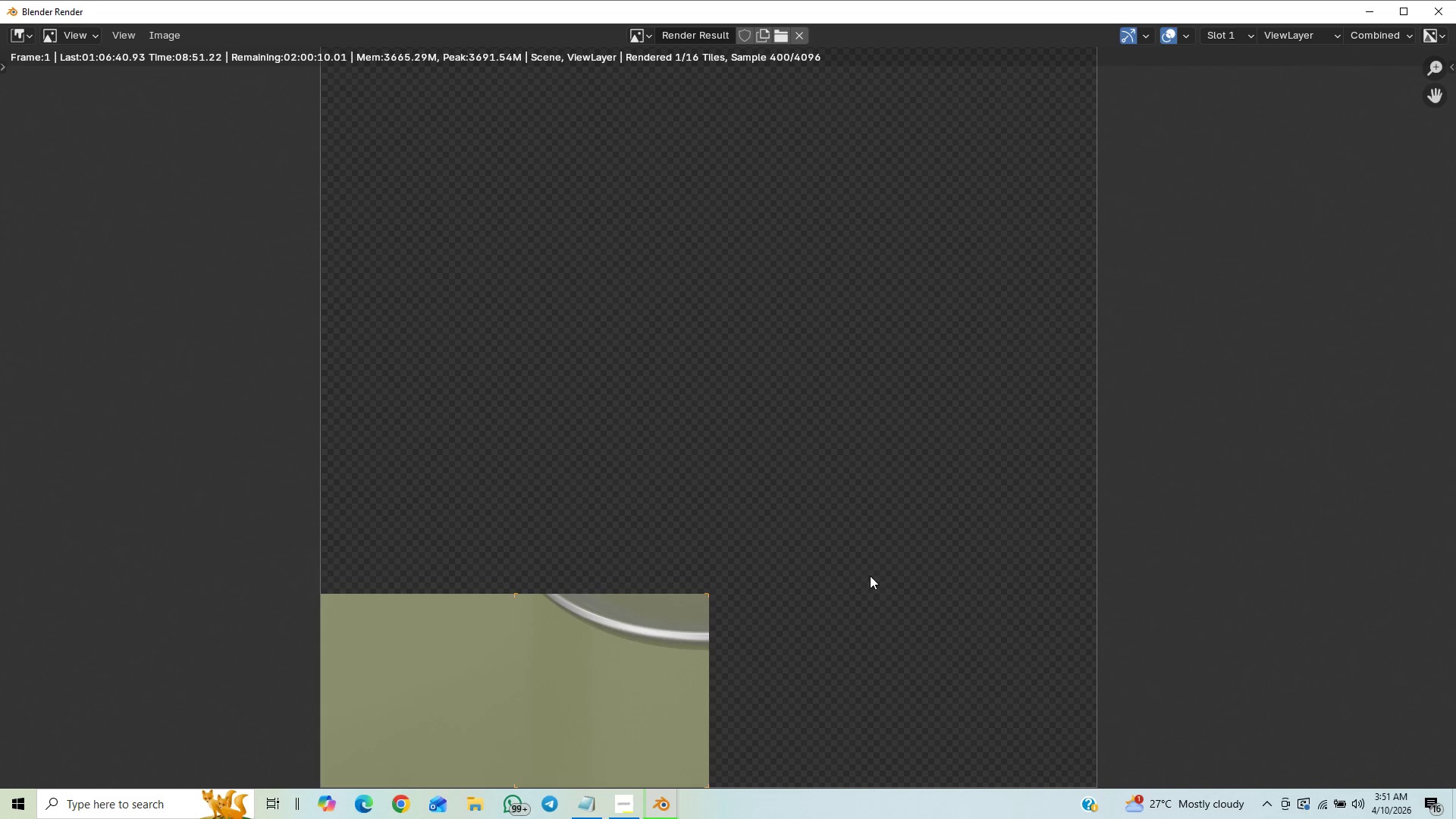 
scroll: coordinate [913, 545], scroll_direction: up, amount: 1.0
 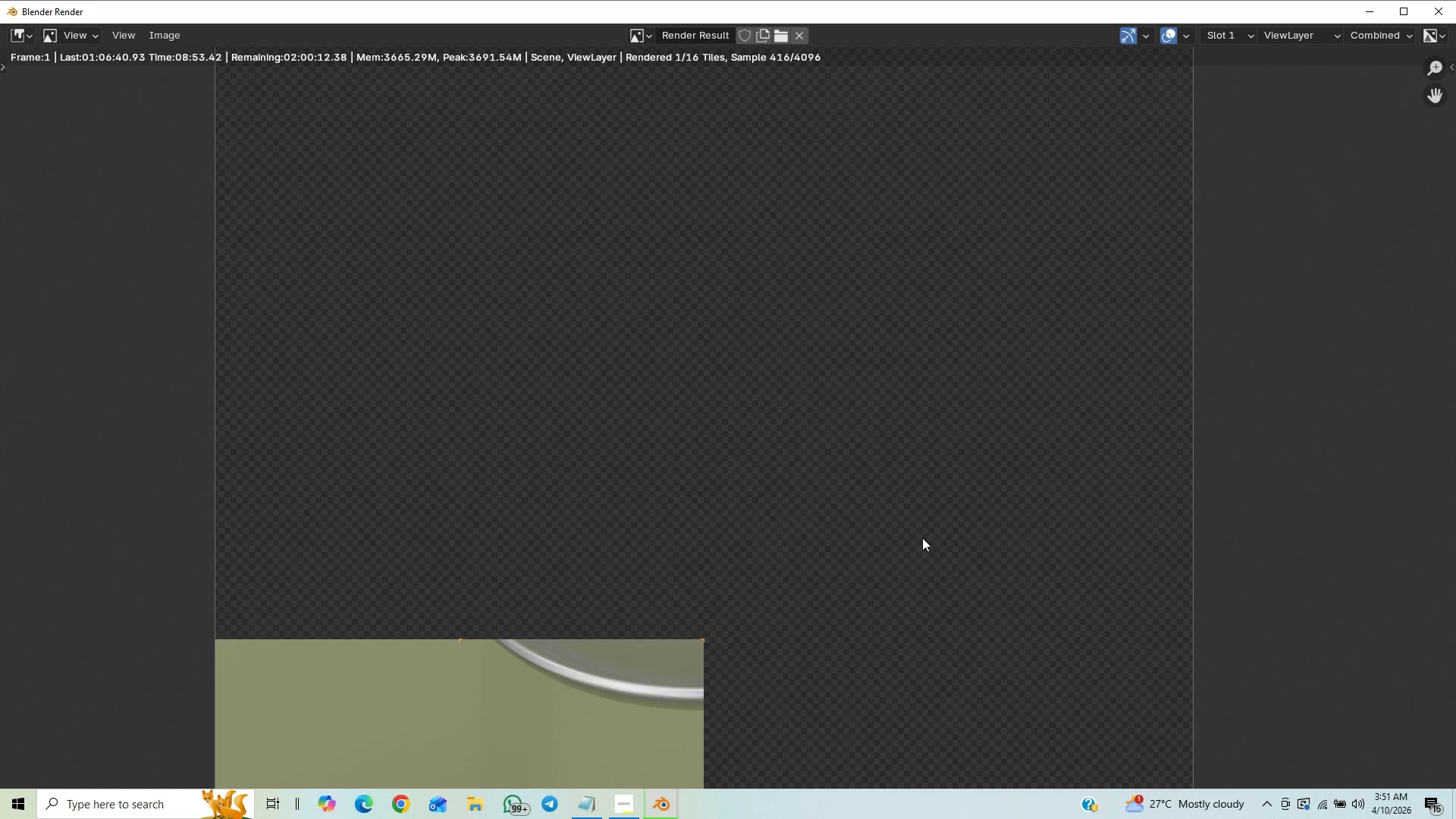 
scroll: coordinate [912, 536], scroll_direction: down, amount: 8.0
 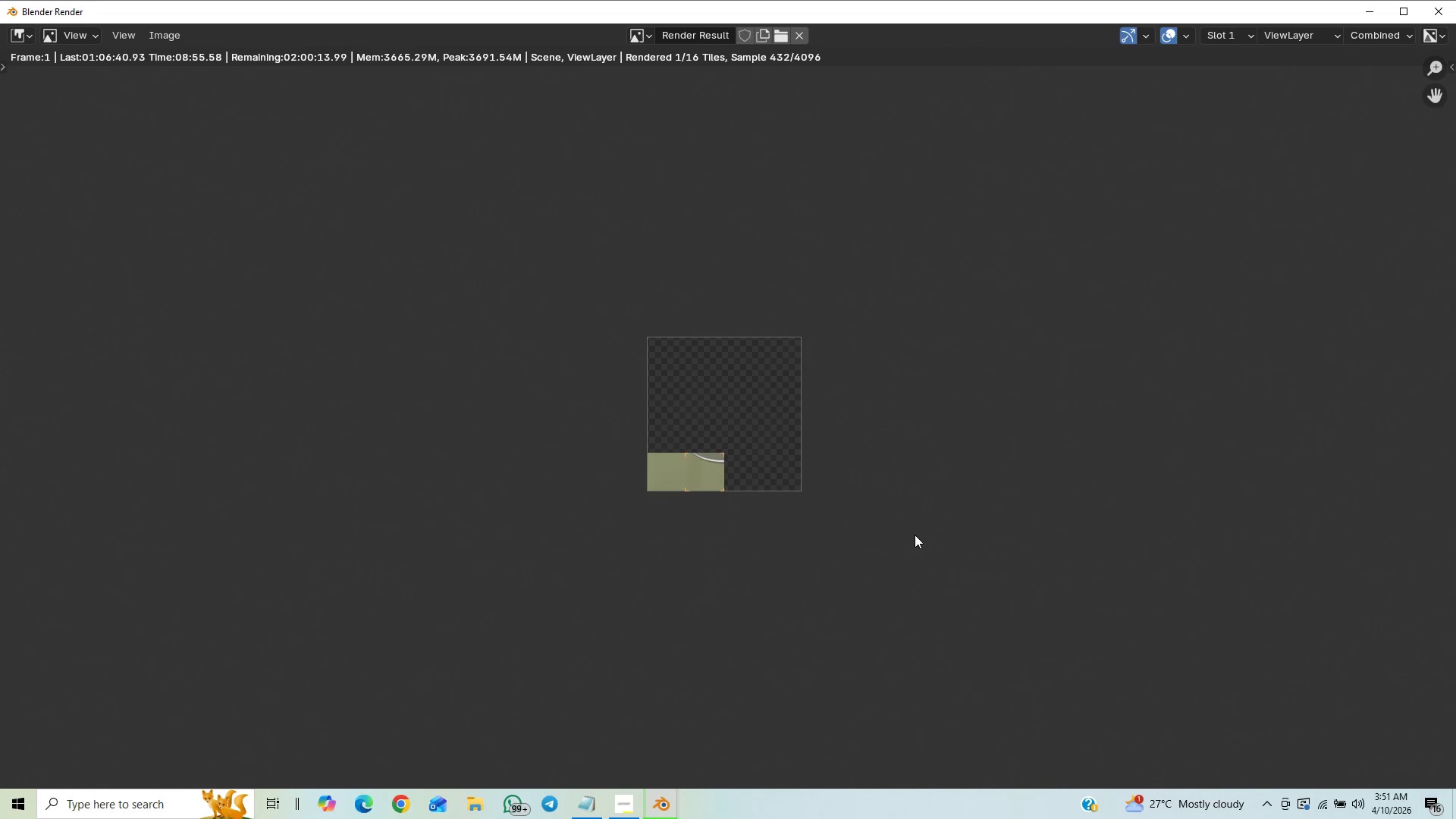 
scroll: coordinate [869, 472], scroll_direction: up, amount: 10.0
 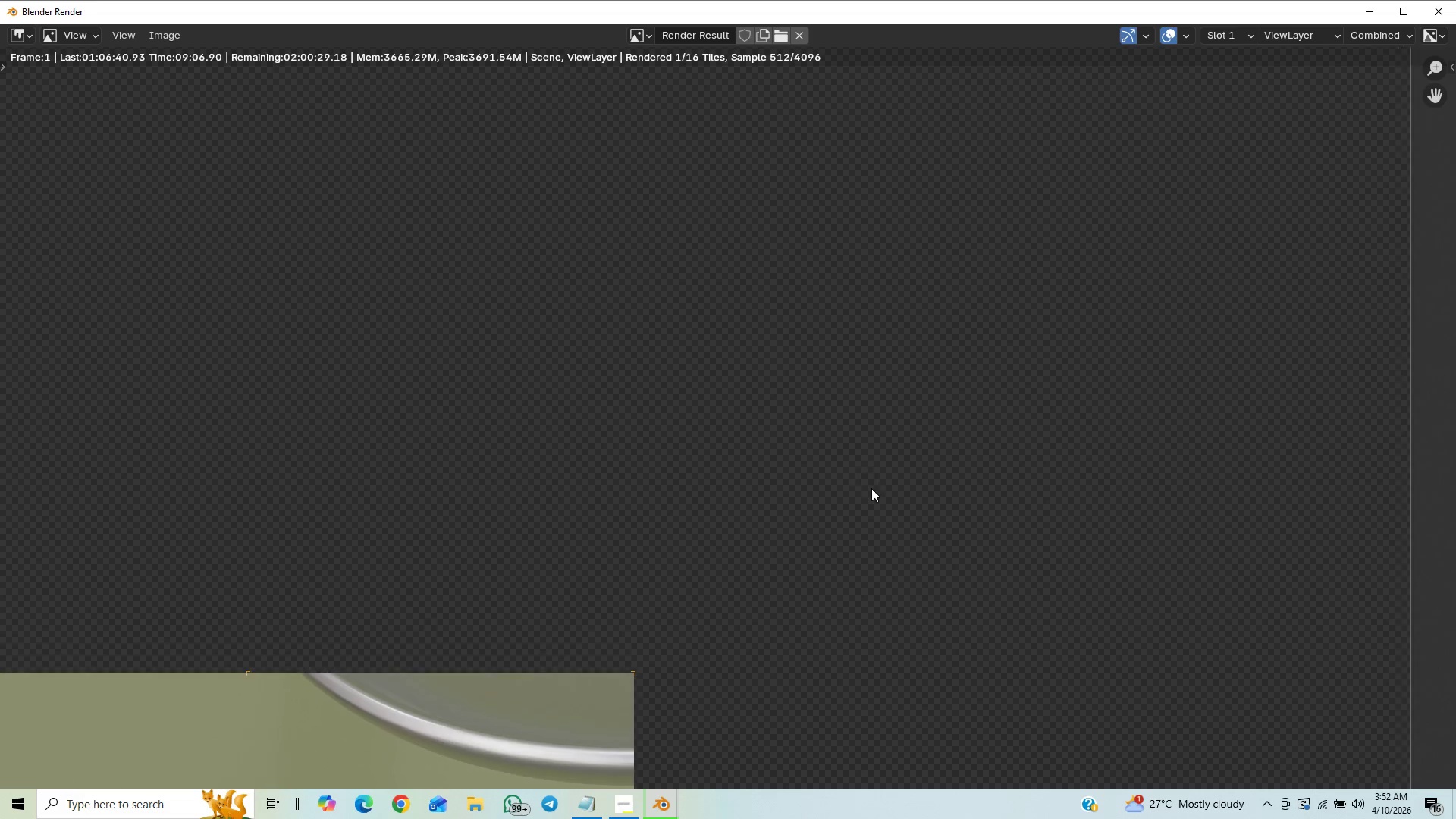 
scroll: coordinate [871, 489], scroll_direction: down, amount: 5.0
 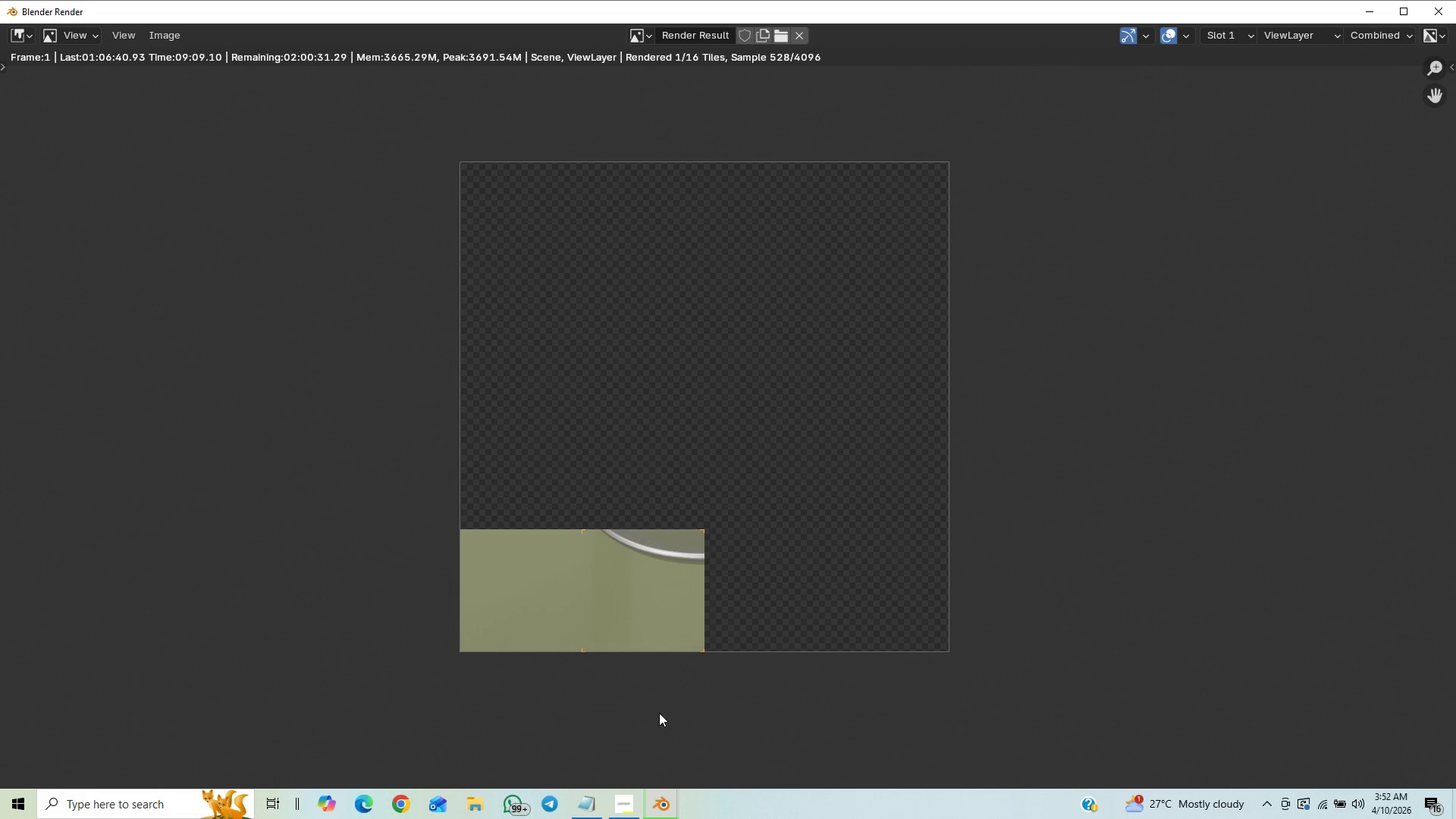 
left_click([620, 813])